 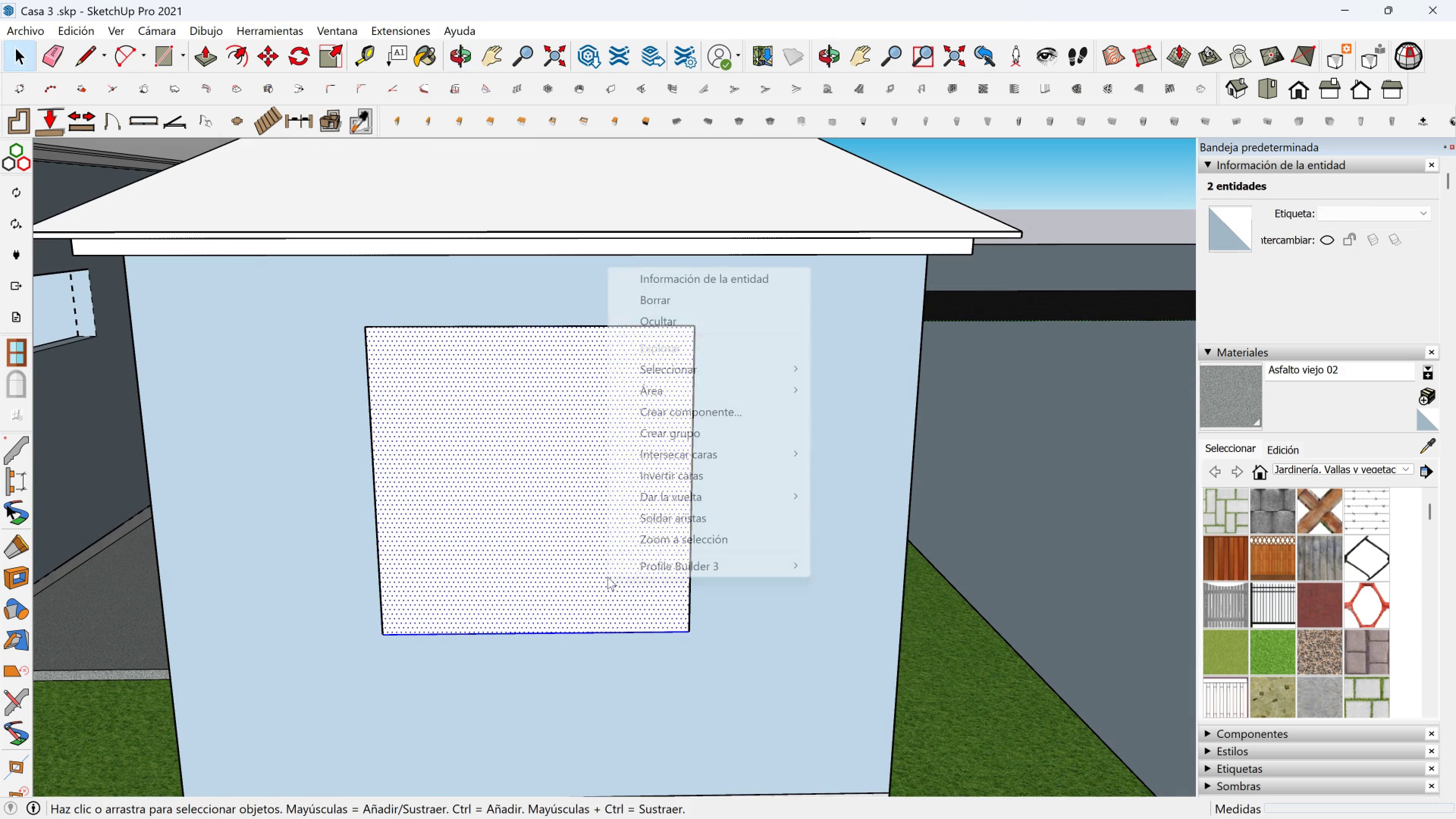 
double_click([607, 456])
 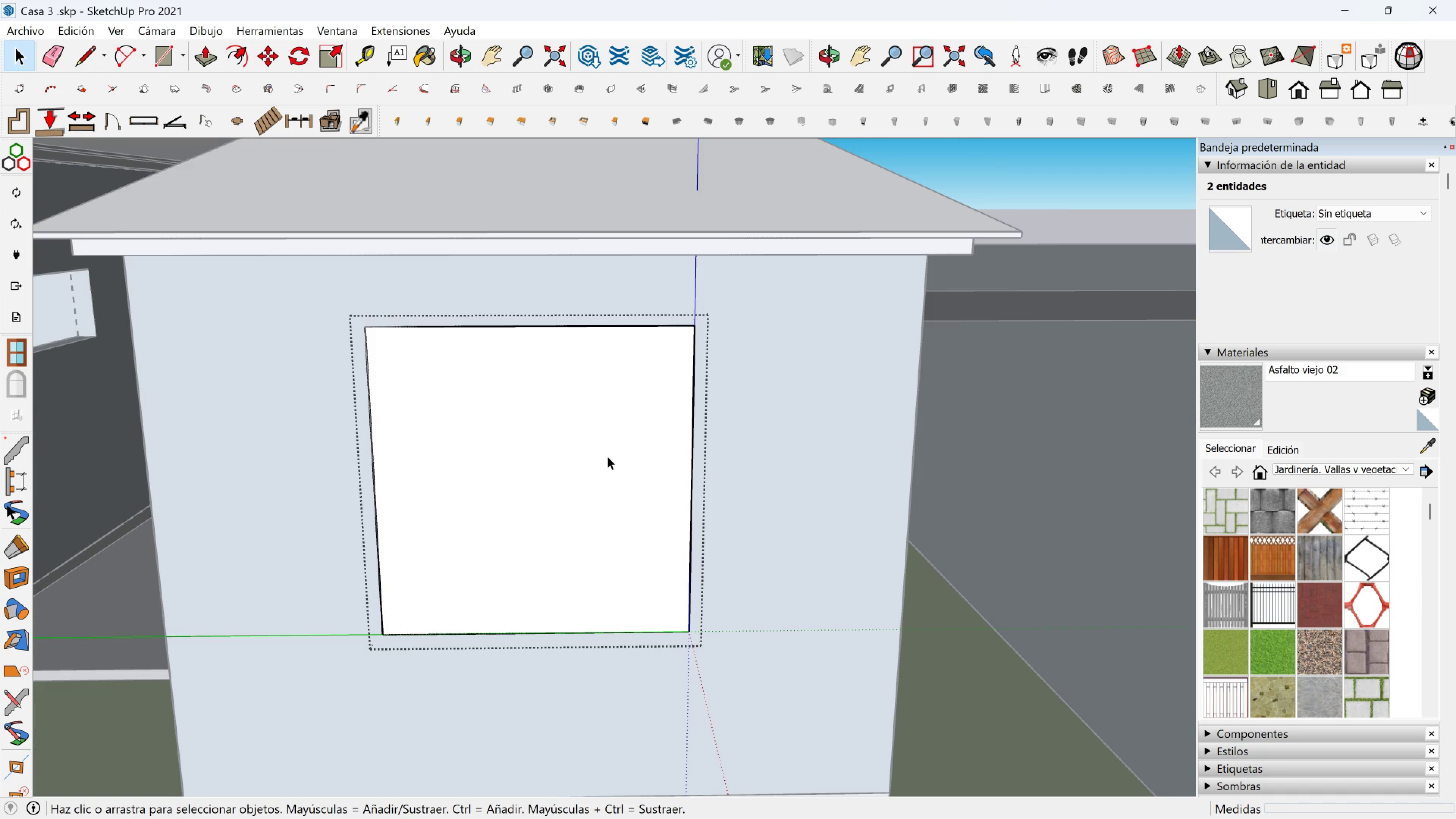 
triple_click([607, 456])
 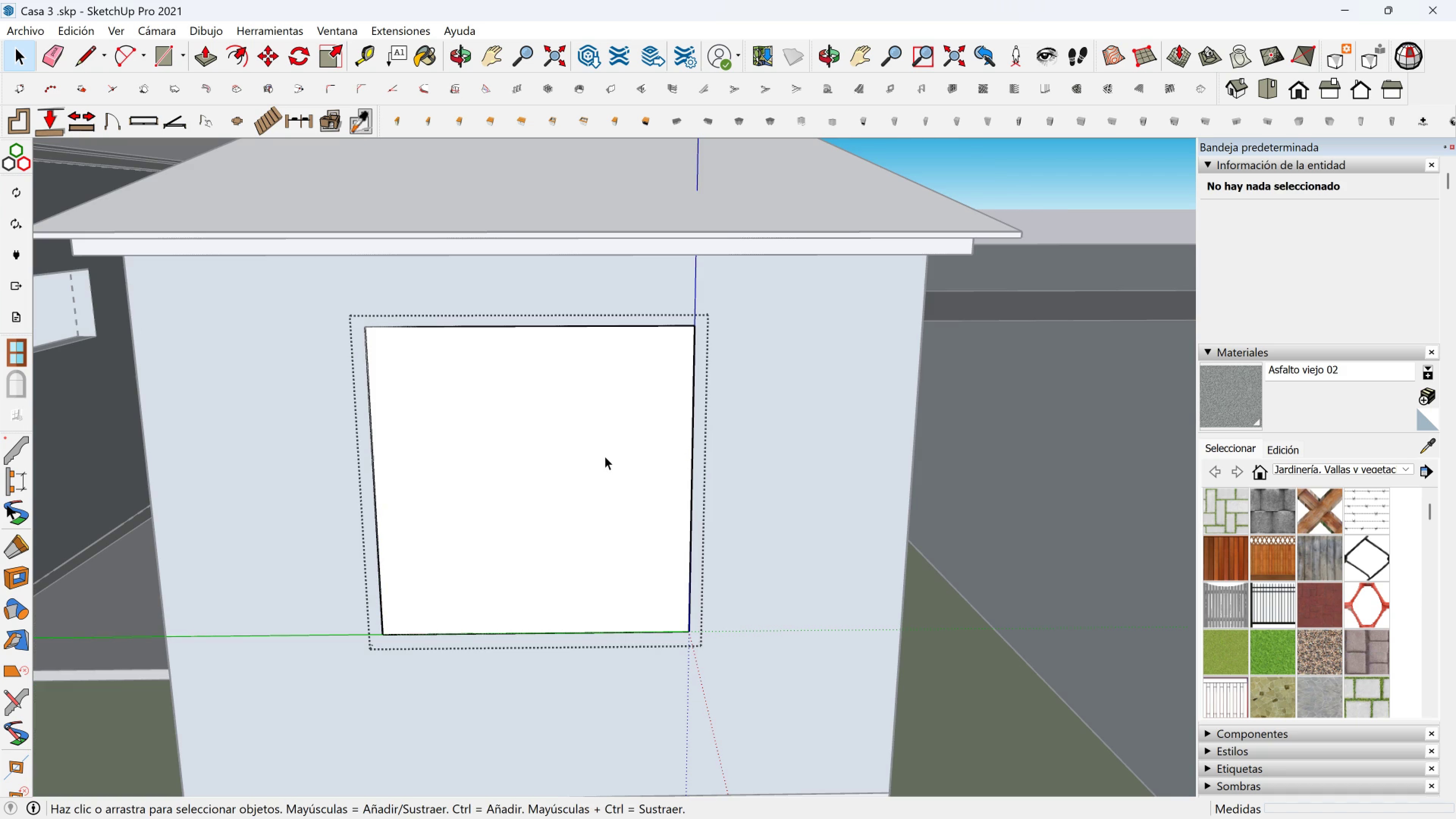 
left_click([605, 456])
 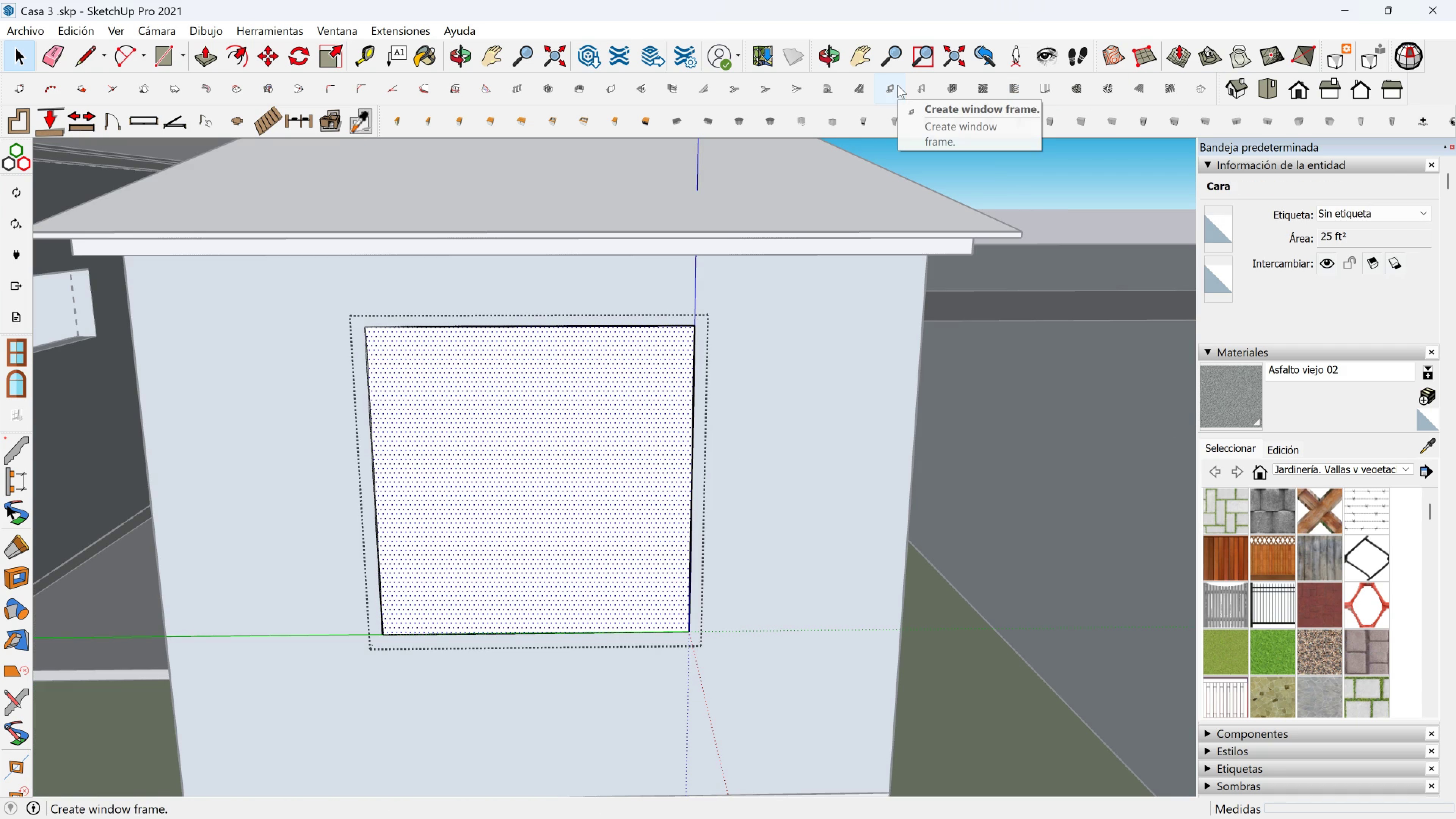 
wait(5.8)
 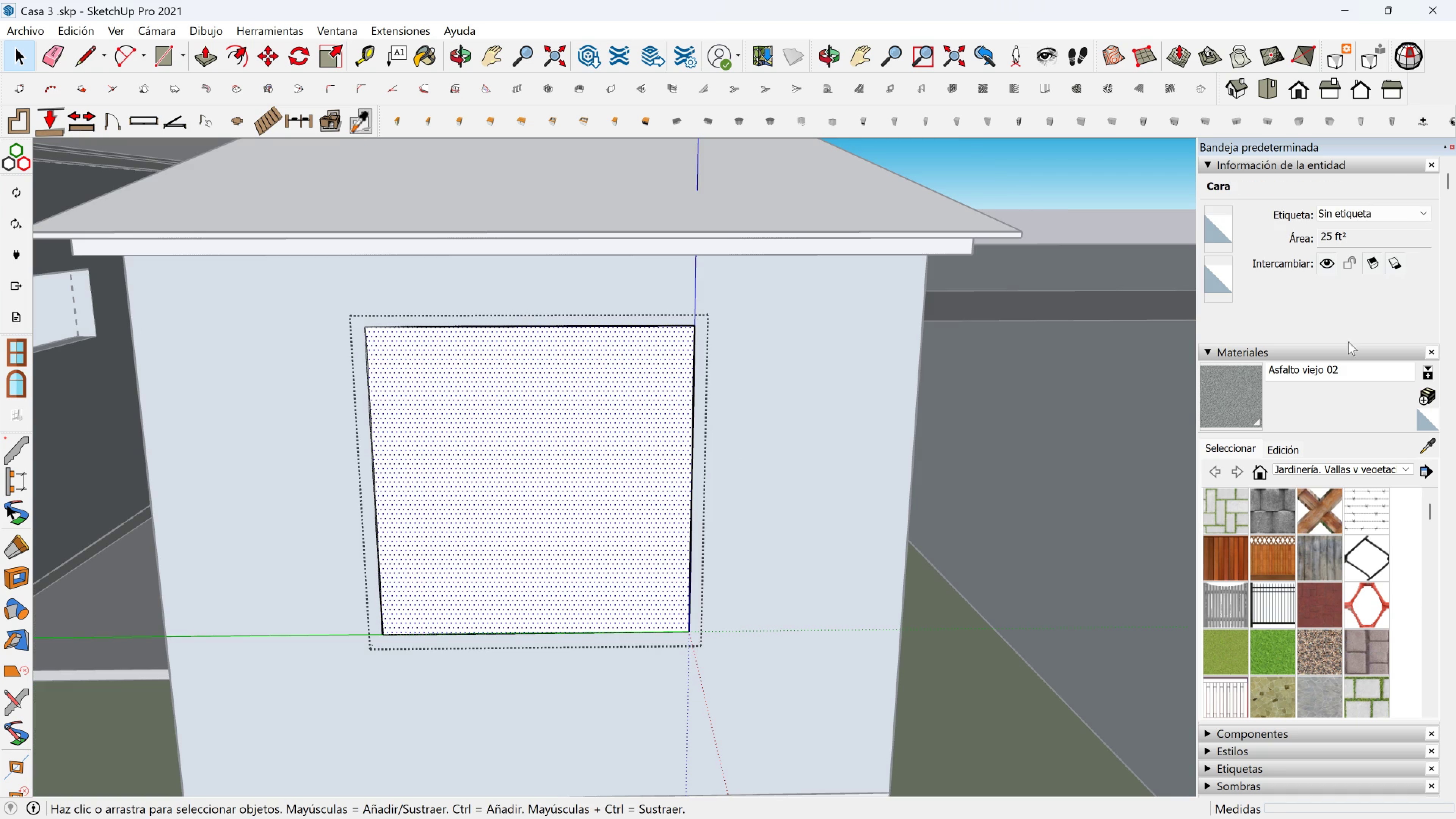 
left_click([896, 85])
 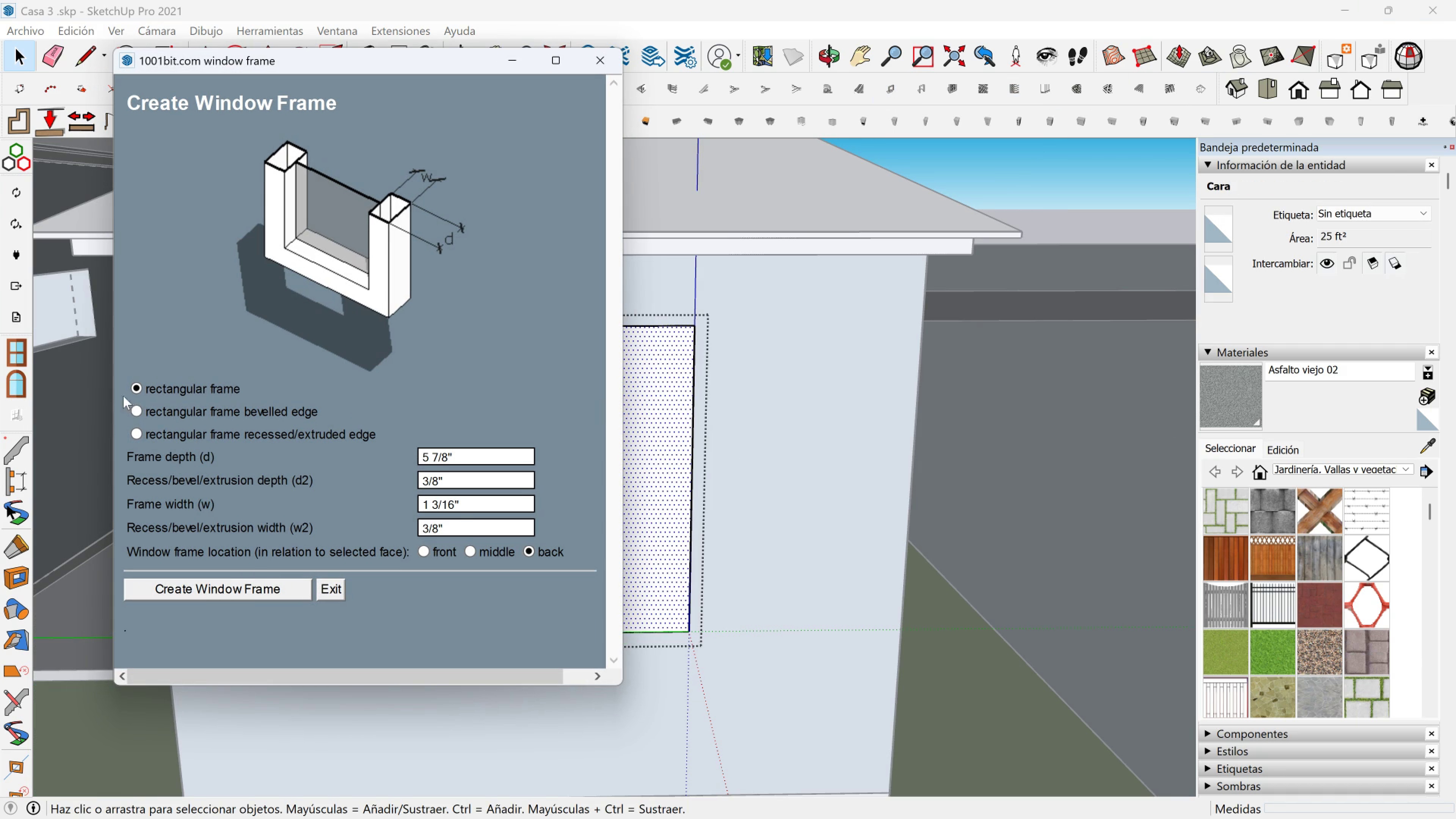 
double_click([137, 436])
 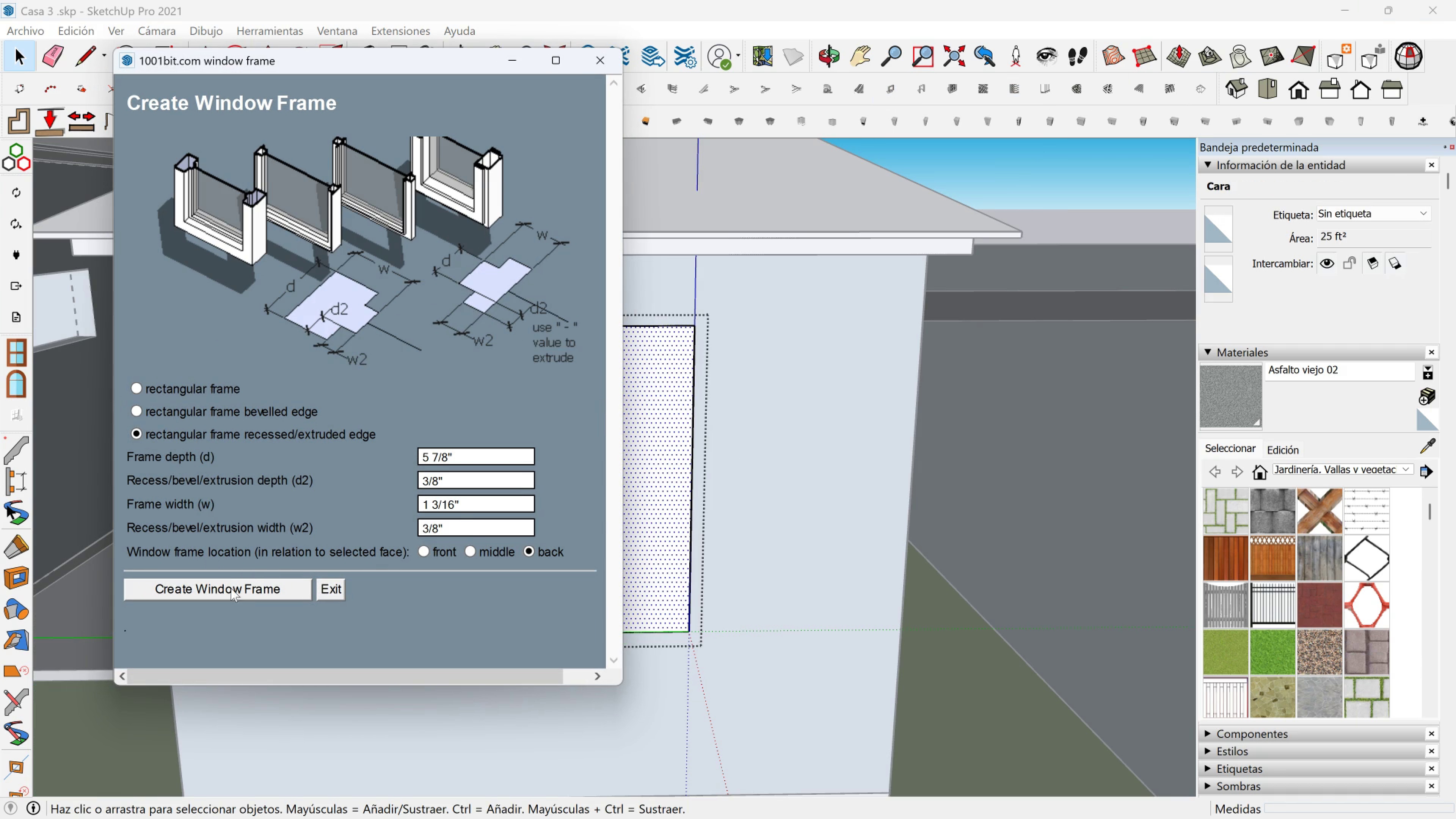 
left_click([131, 413])
 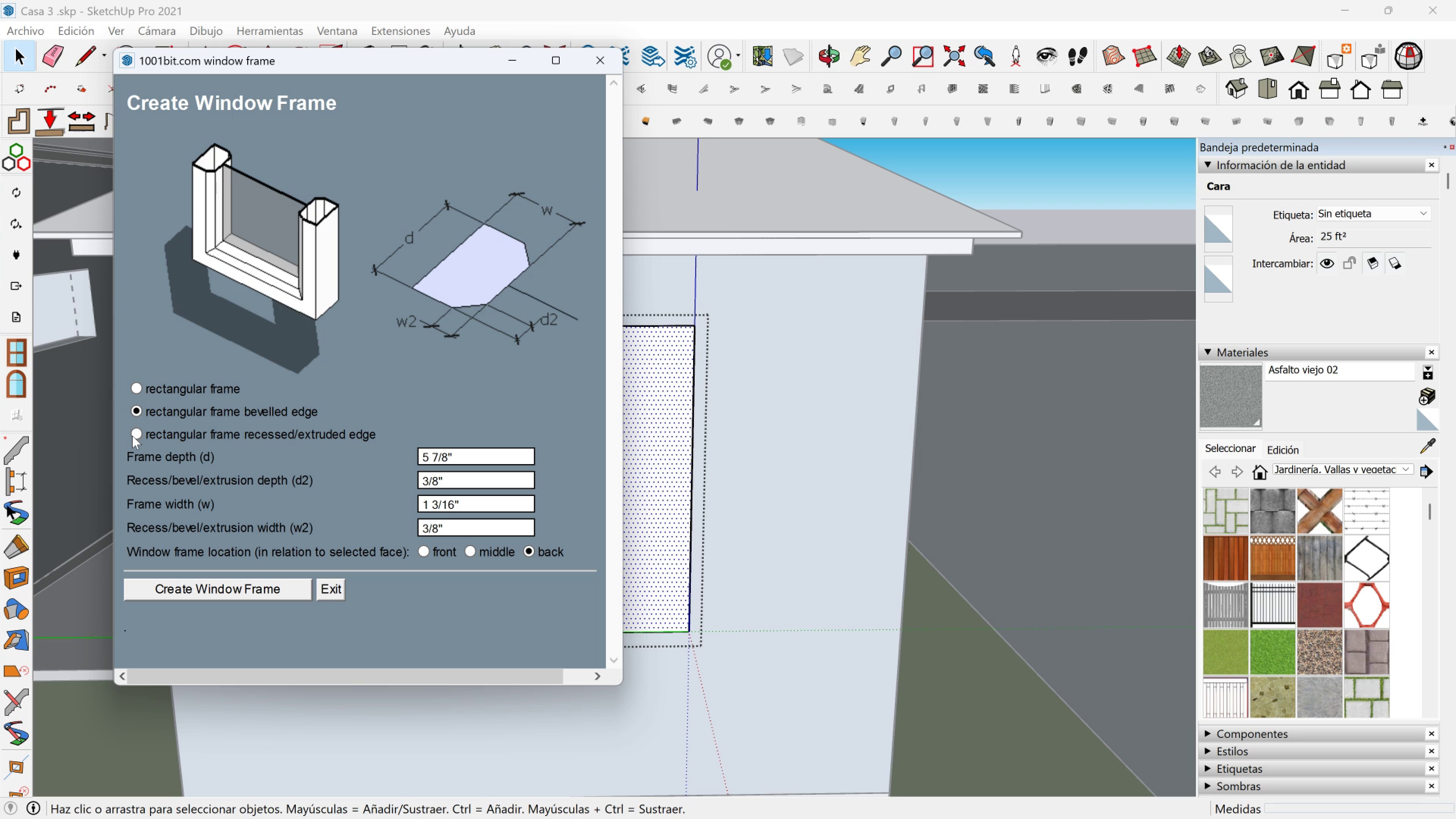 
left_click([132, 436])
 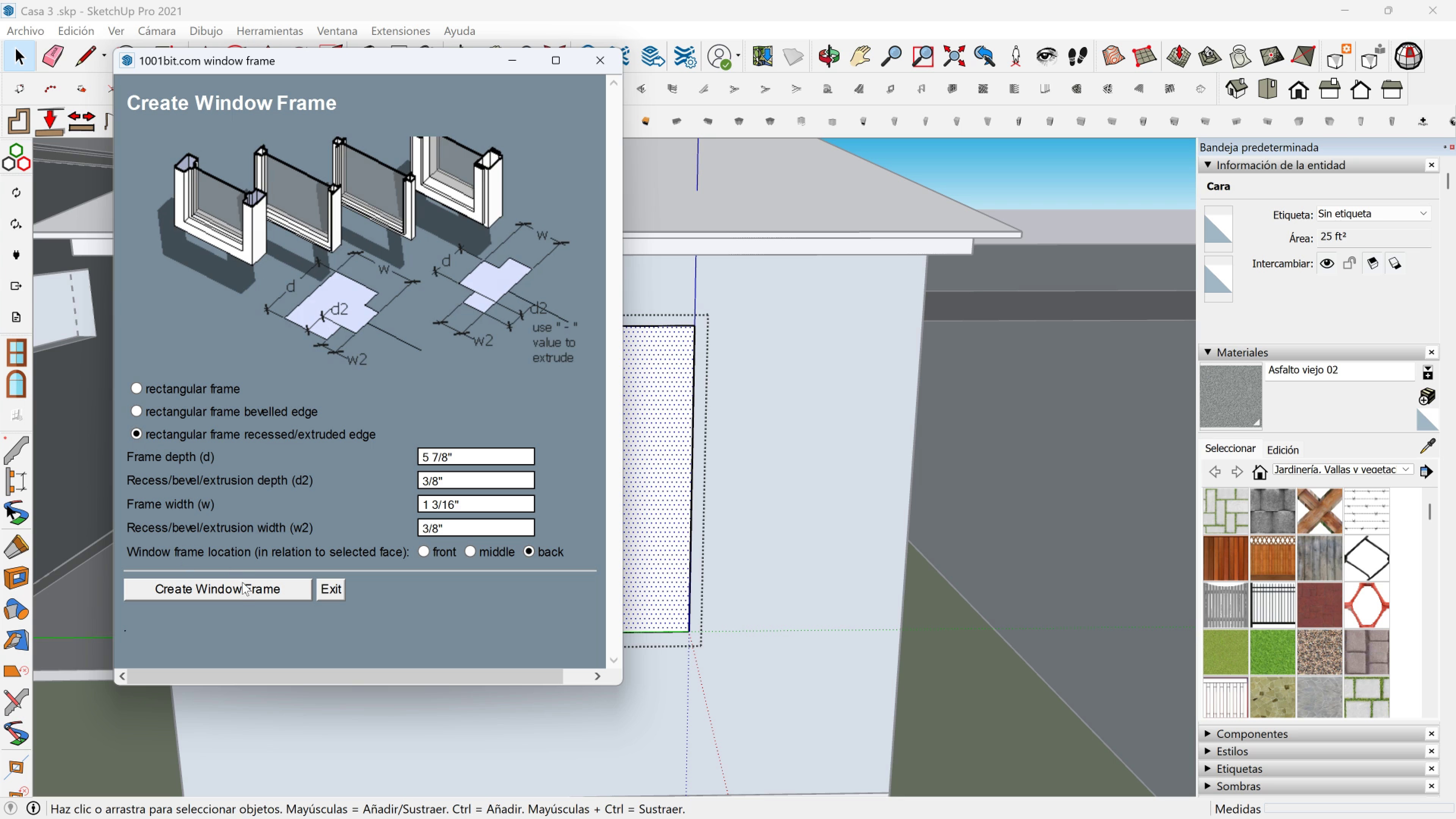 
left_click([259, 594])
 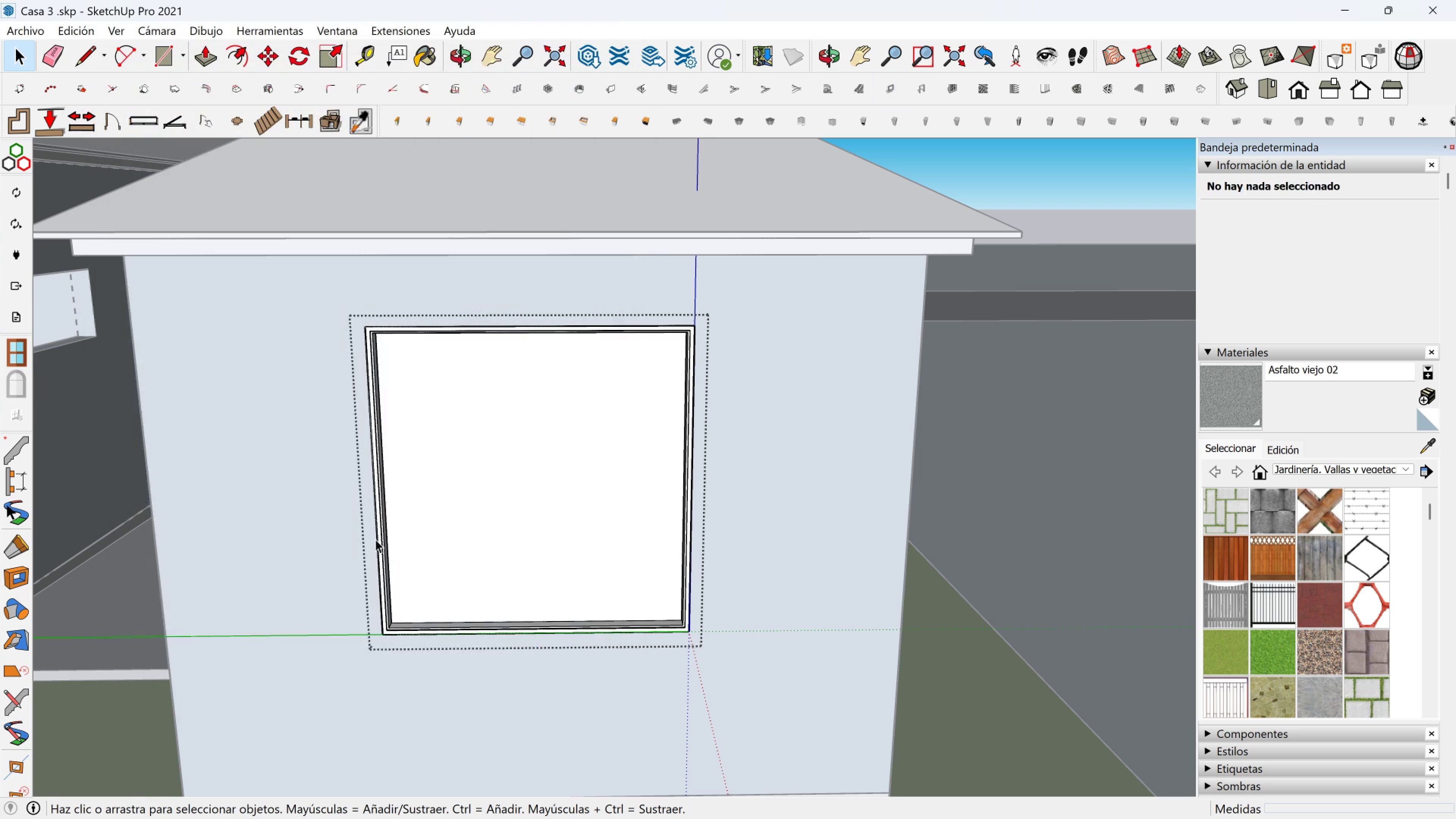 
key(Shift+ShiftLeft)
 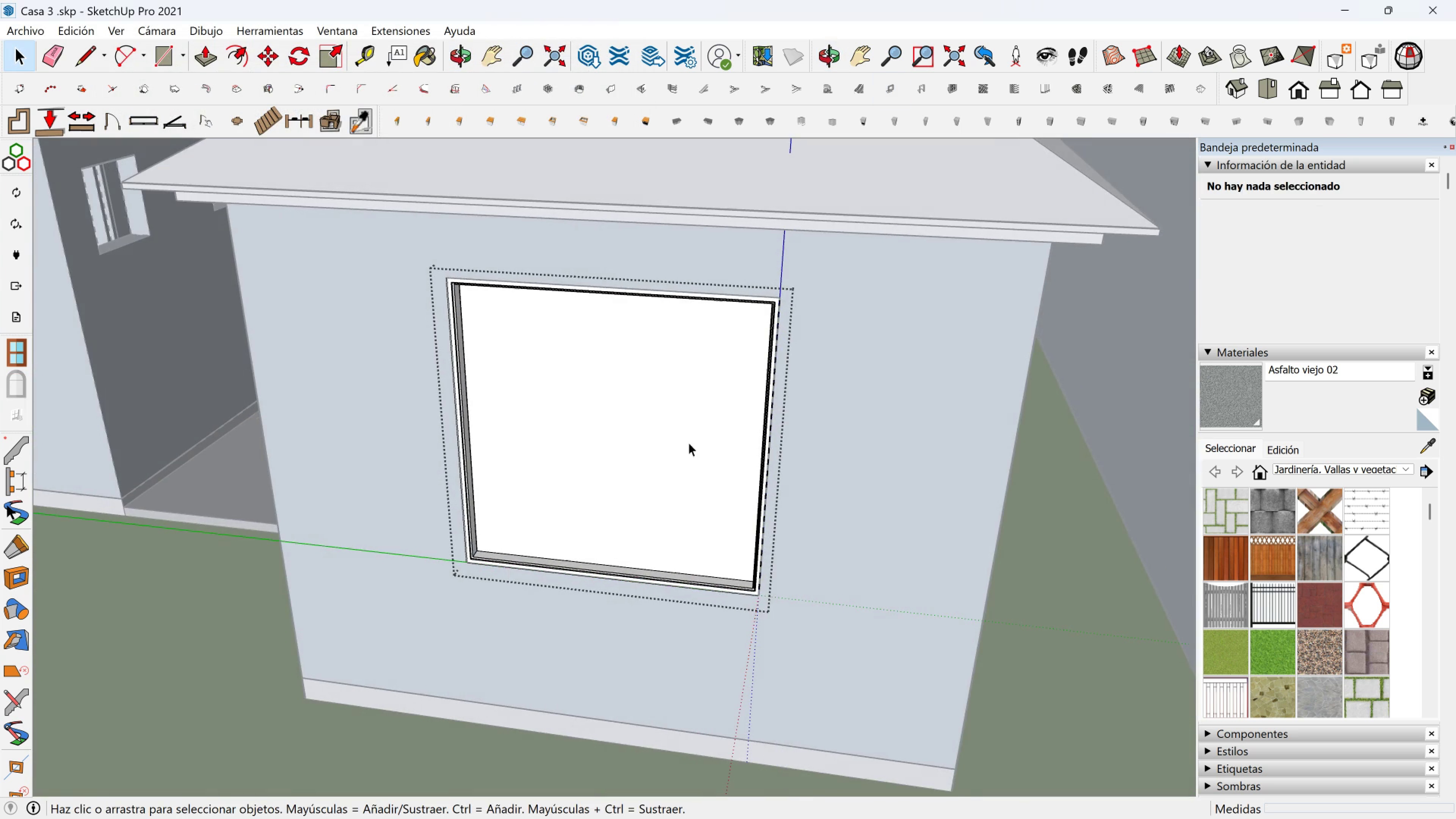 
scroll: coordinate [692, 423], scroll_direction: up, amount: 3.0
 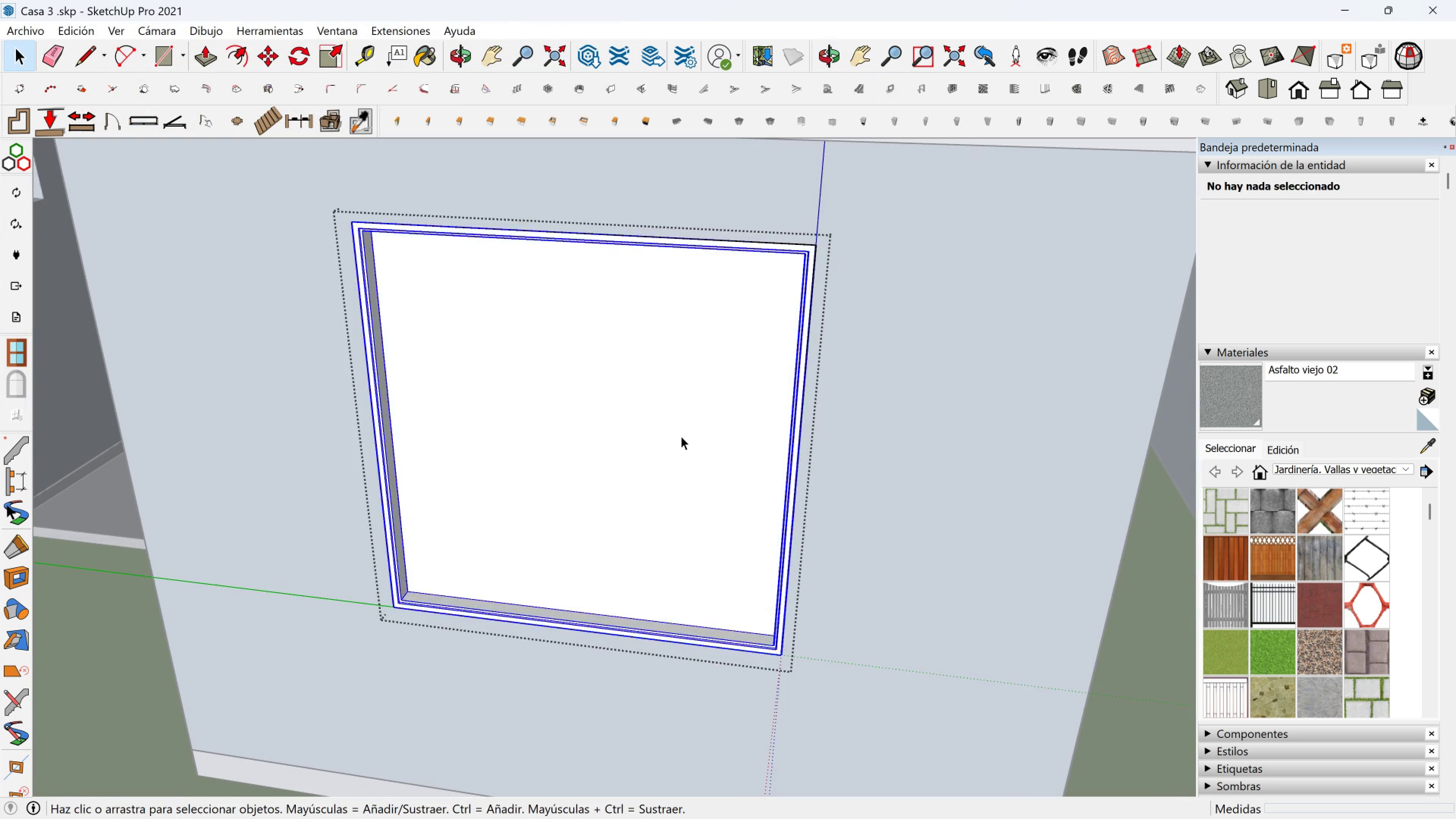 
double_click([681, 436])
 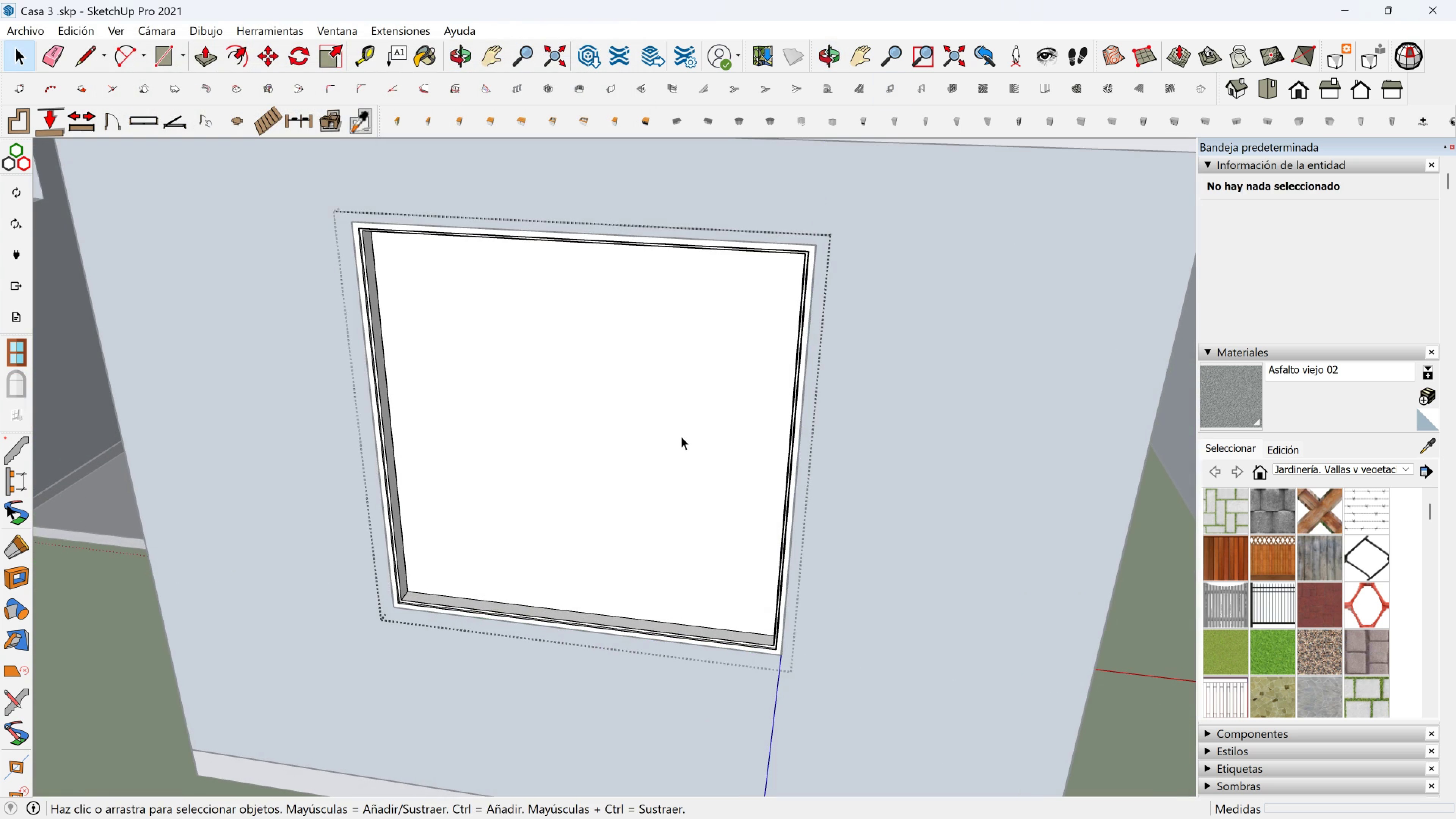 
left_click([681, 436])
 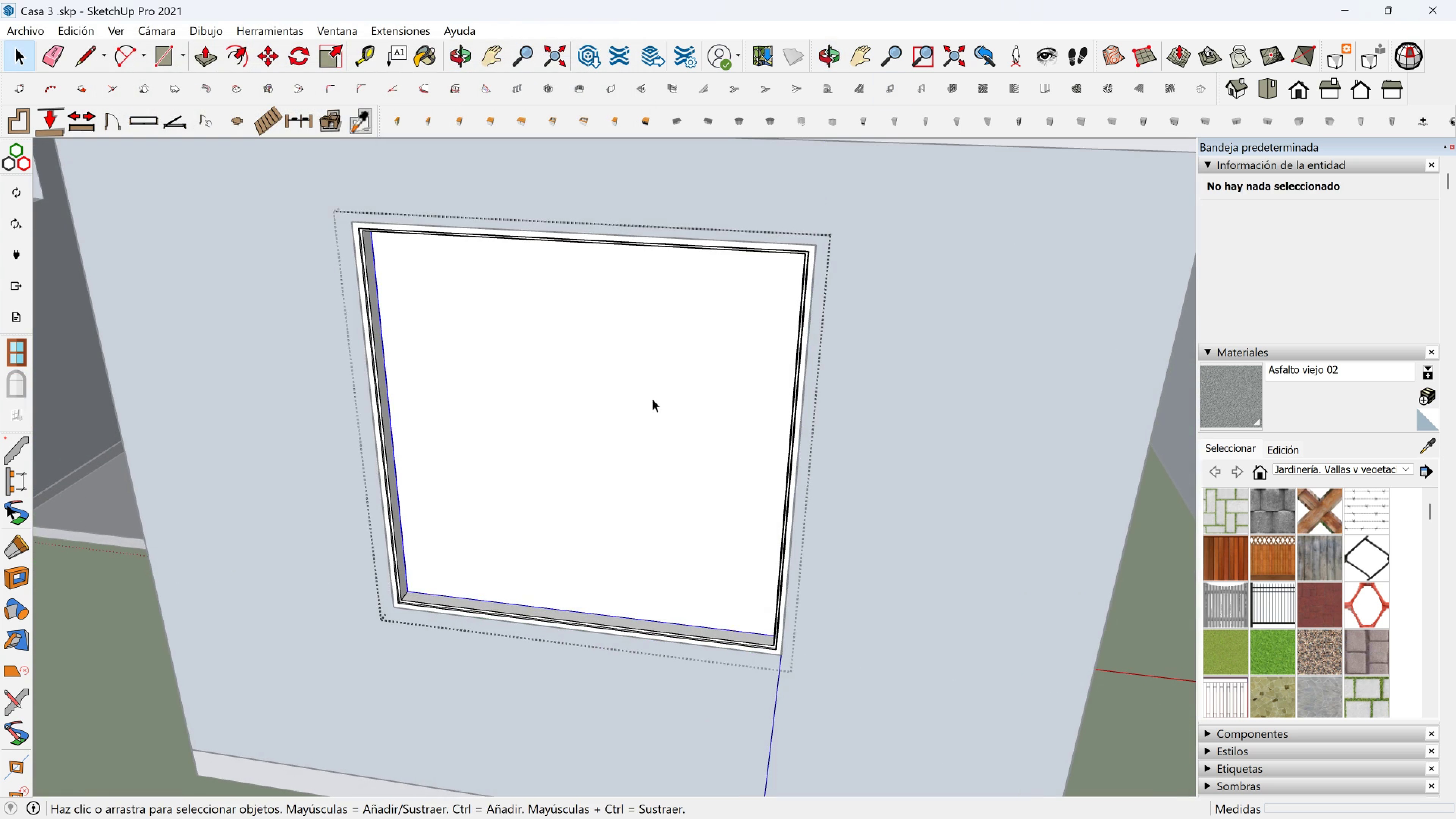 
key(Shift+ShiftLeft)
 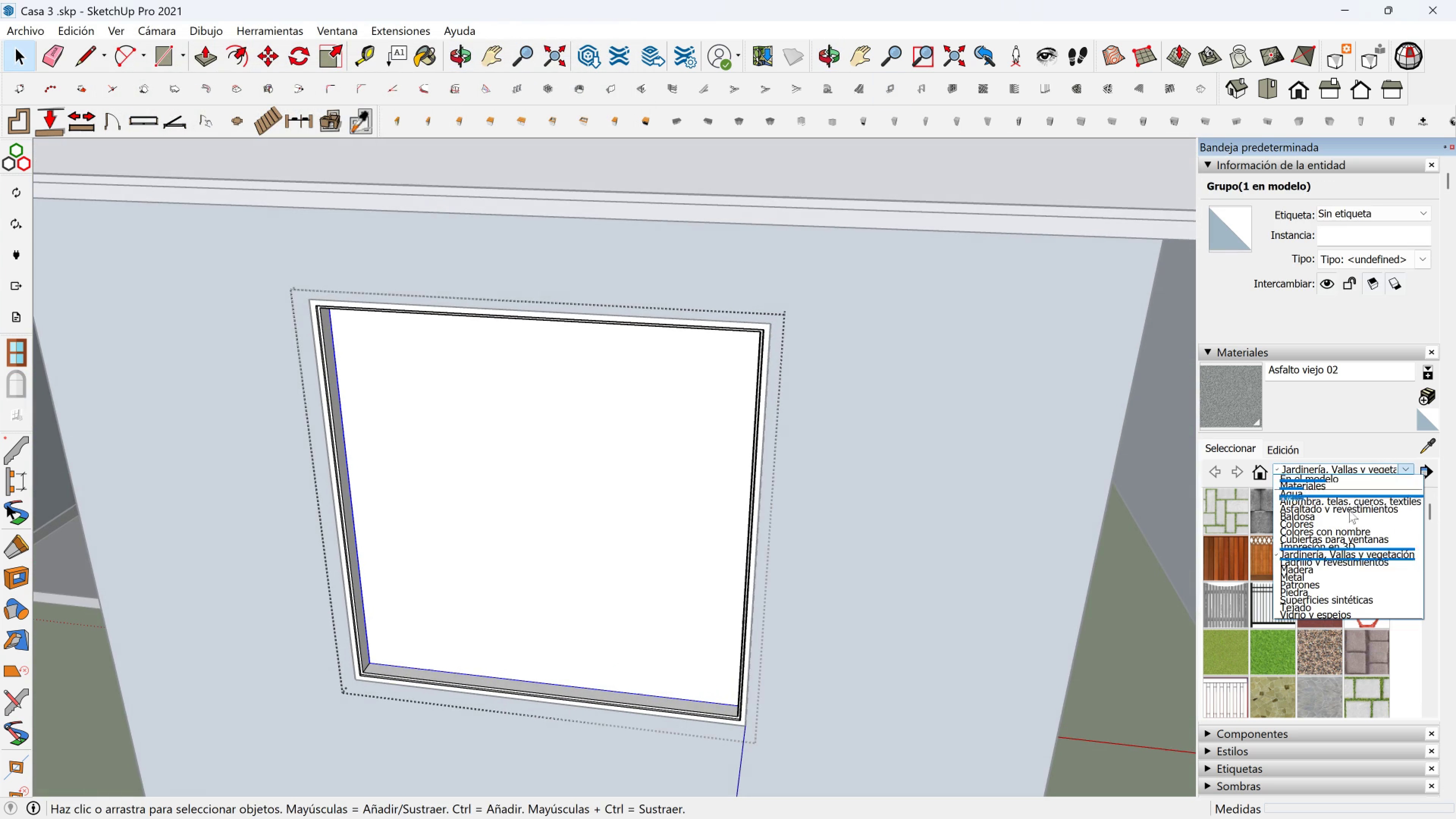 
left_click([1310, 614])
 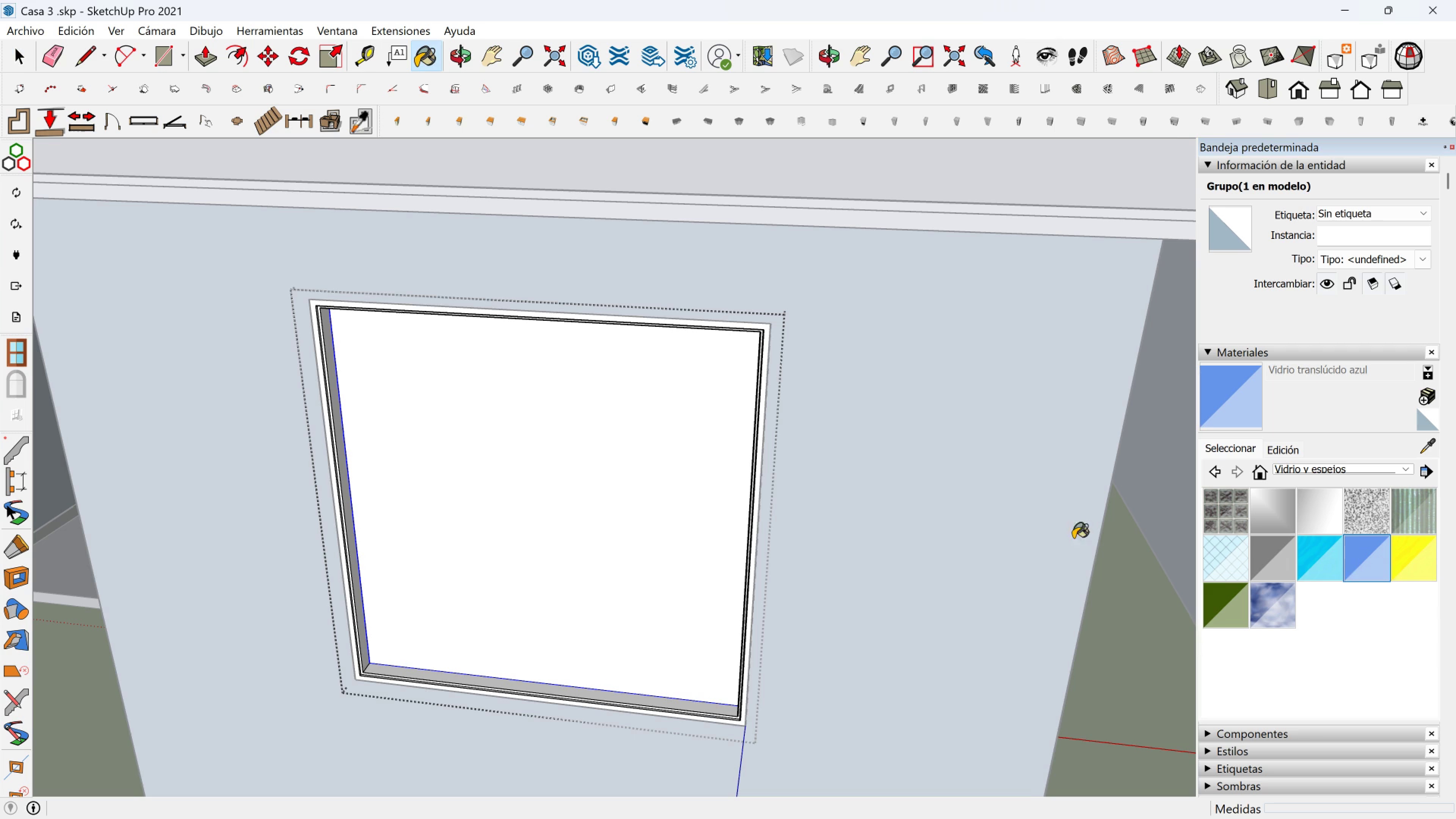 
left_click([723, 470])
 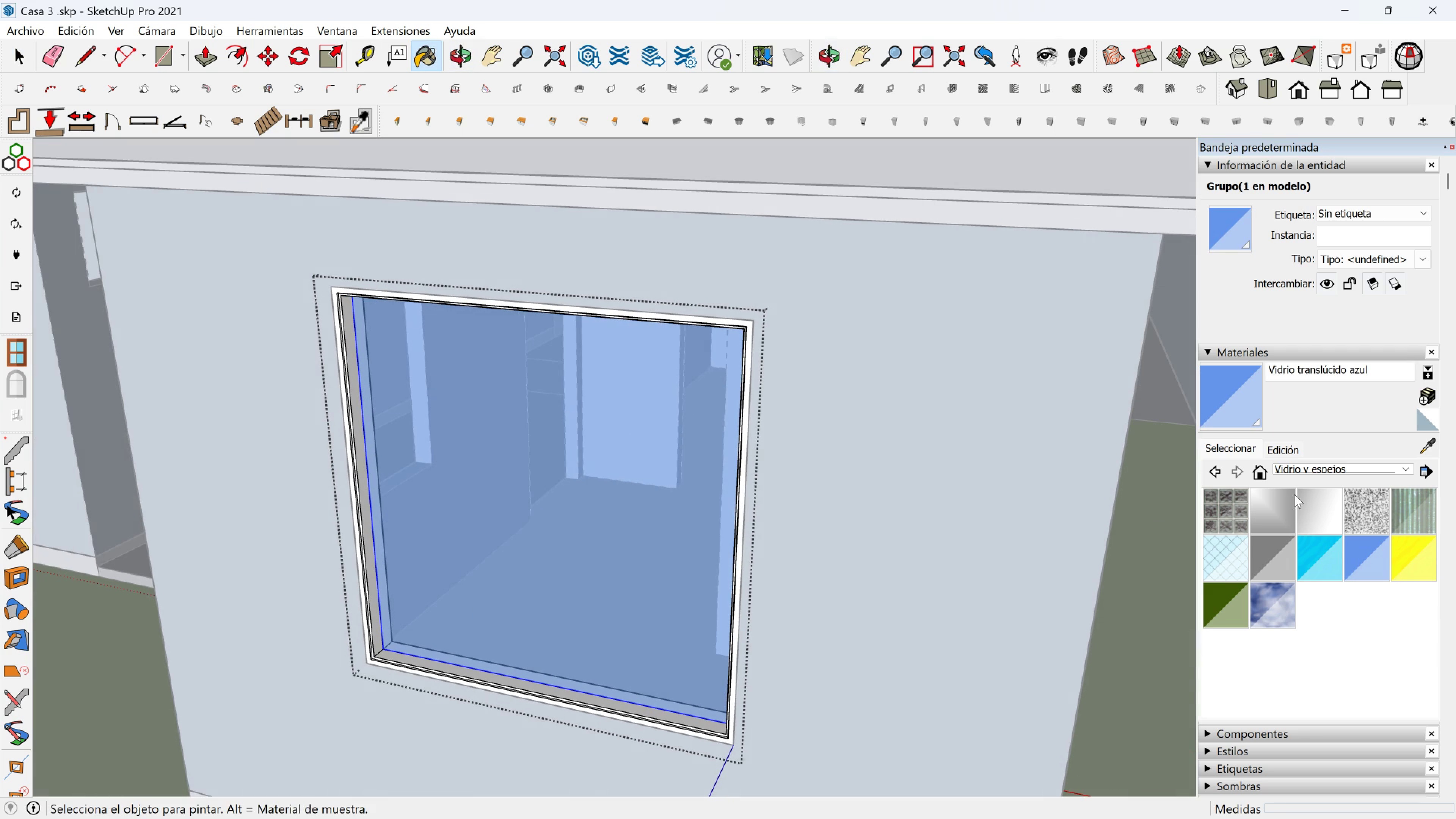 
left_click([1327, 468])
 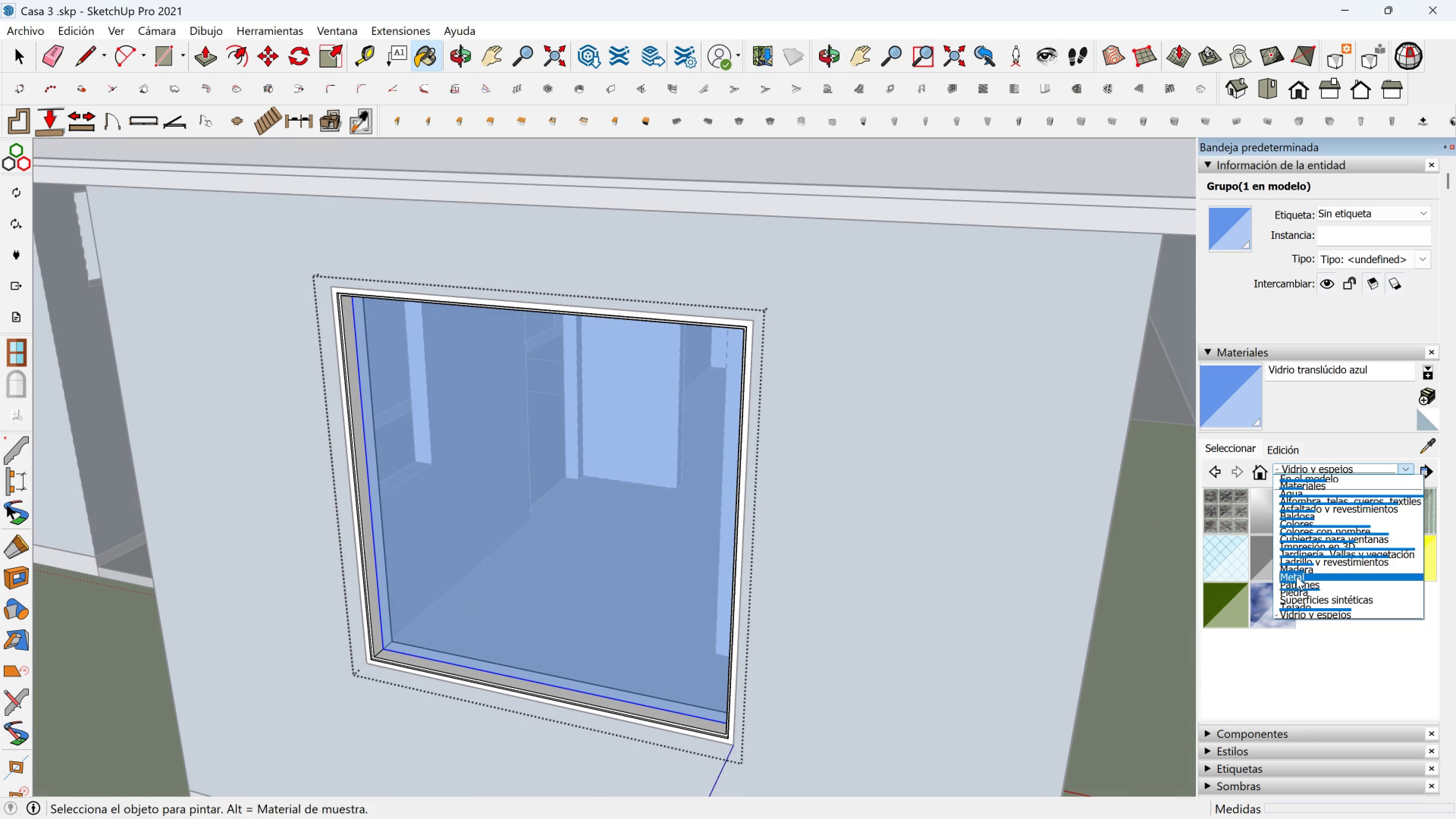 
left_click([1296, 576])
 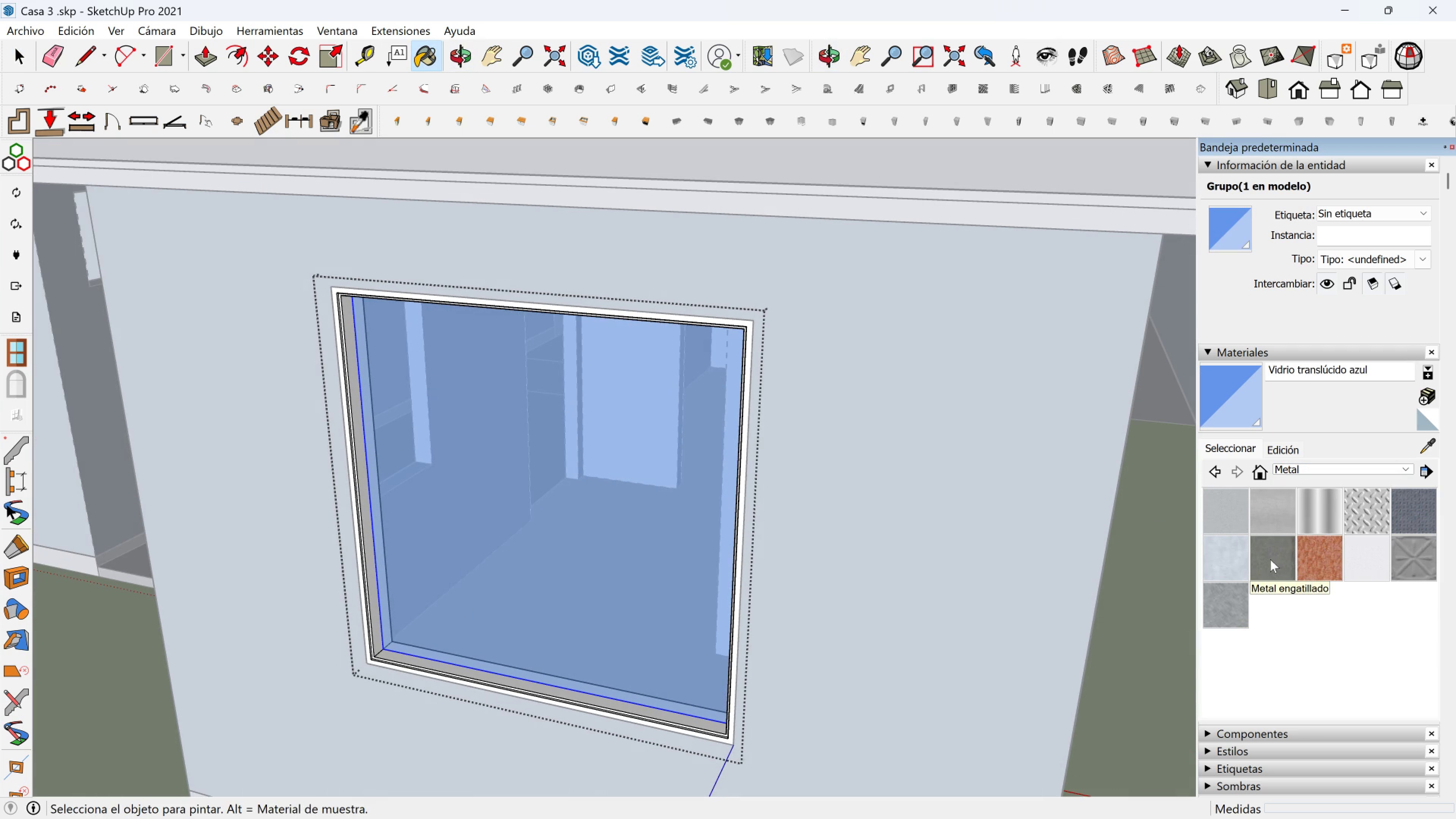 
left_click([1226, 512])